 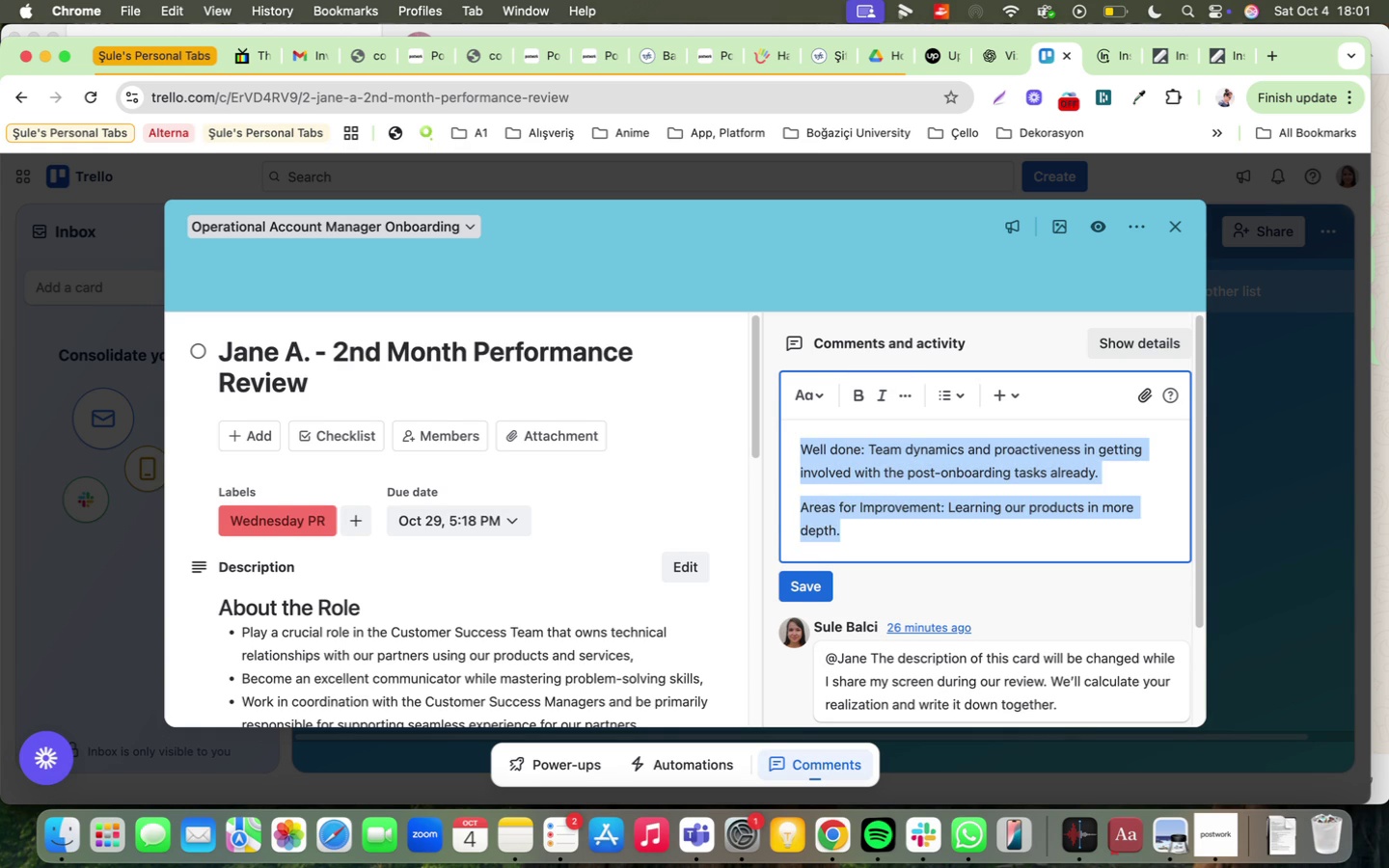 
key(Meta+CommandLeft)
 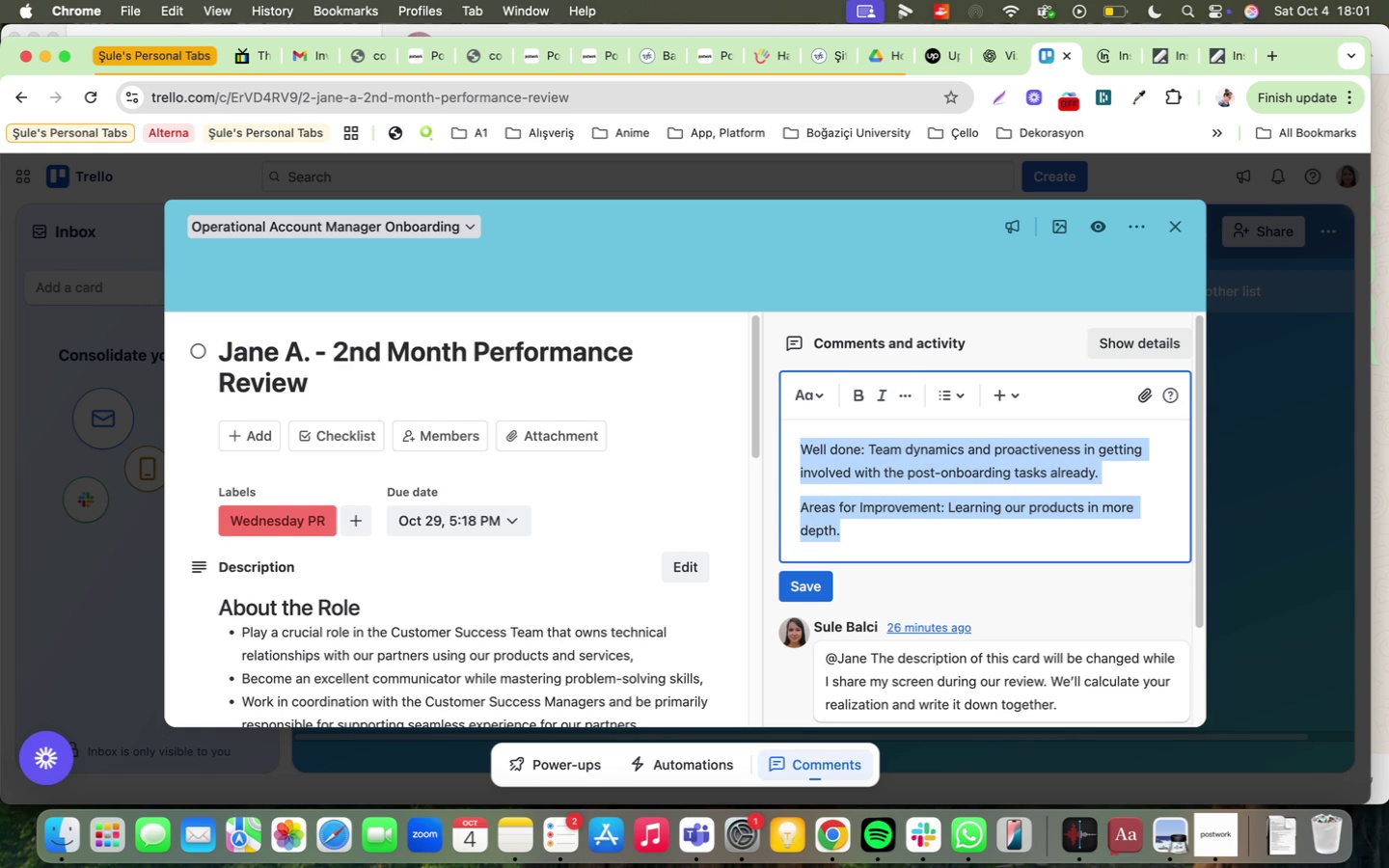 
key(Meta+A)
 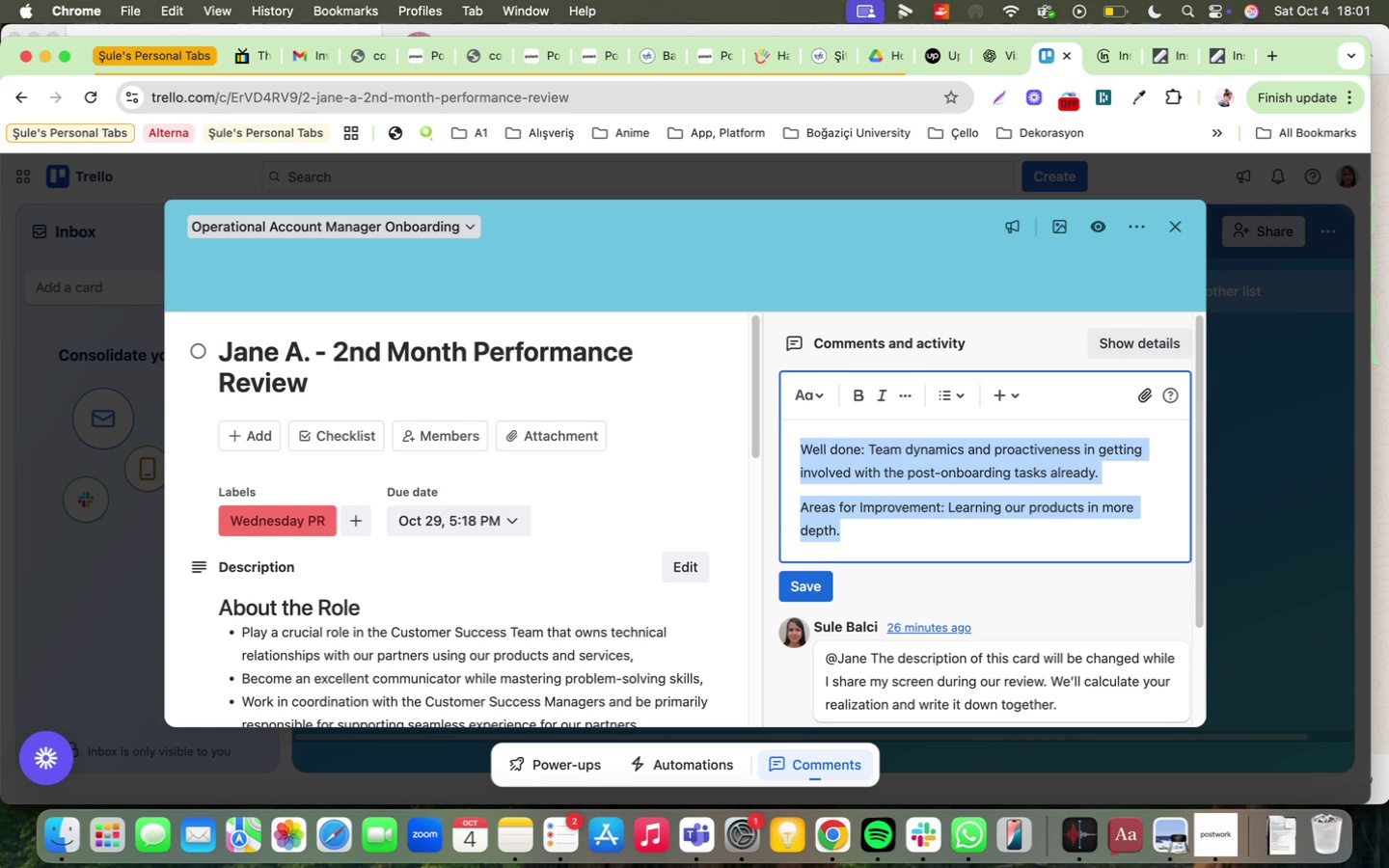 
key(Meta+CommandLeft)
 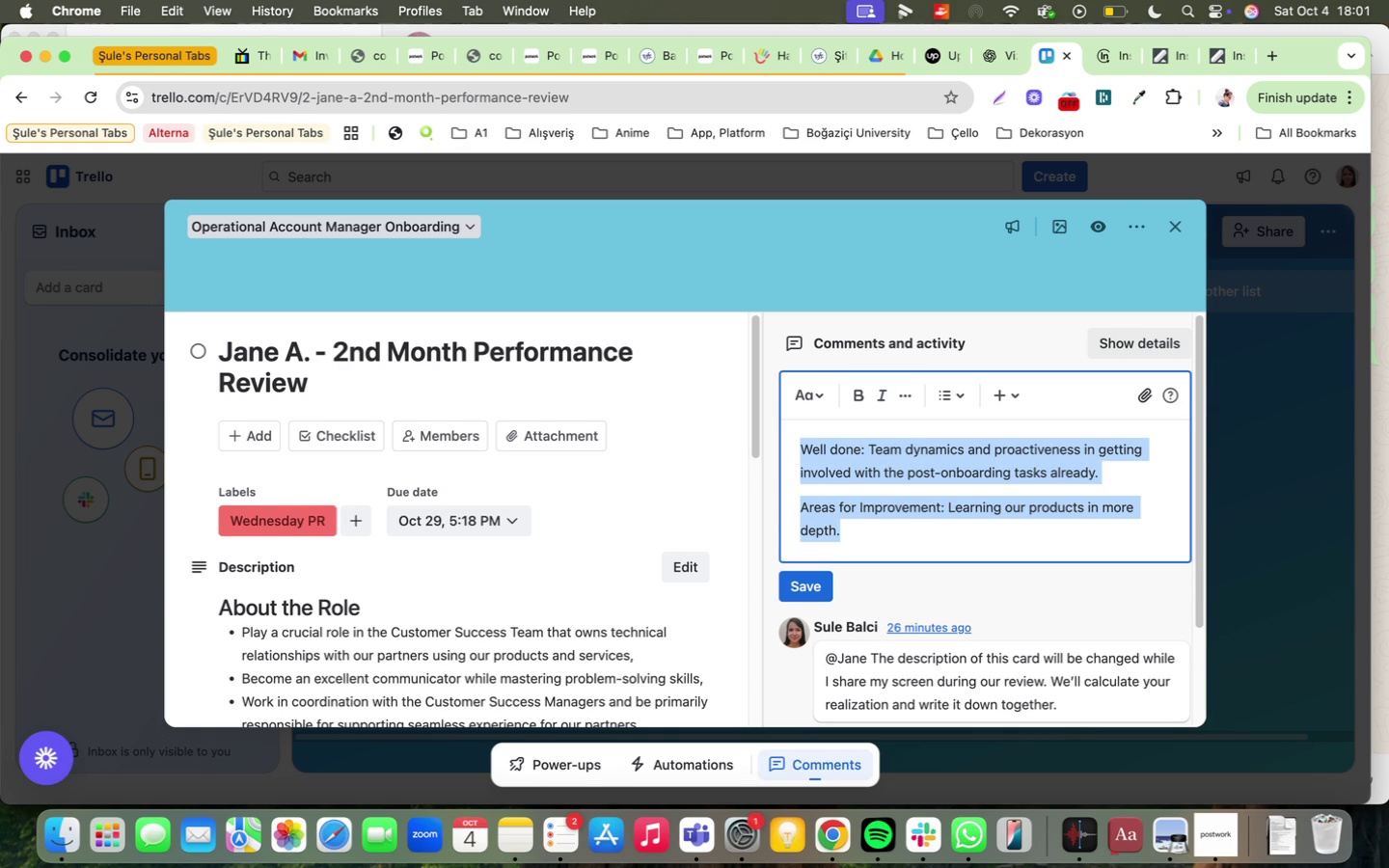 
key(Meta+C)
 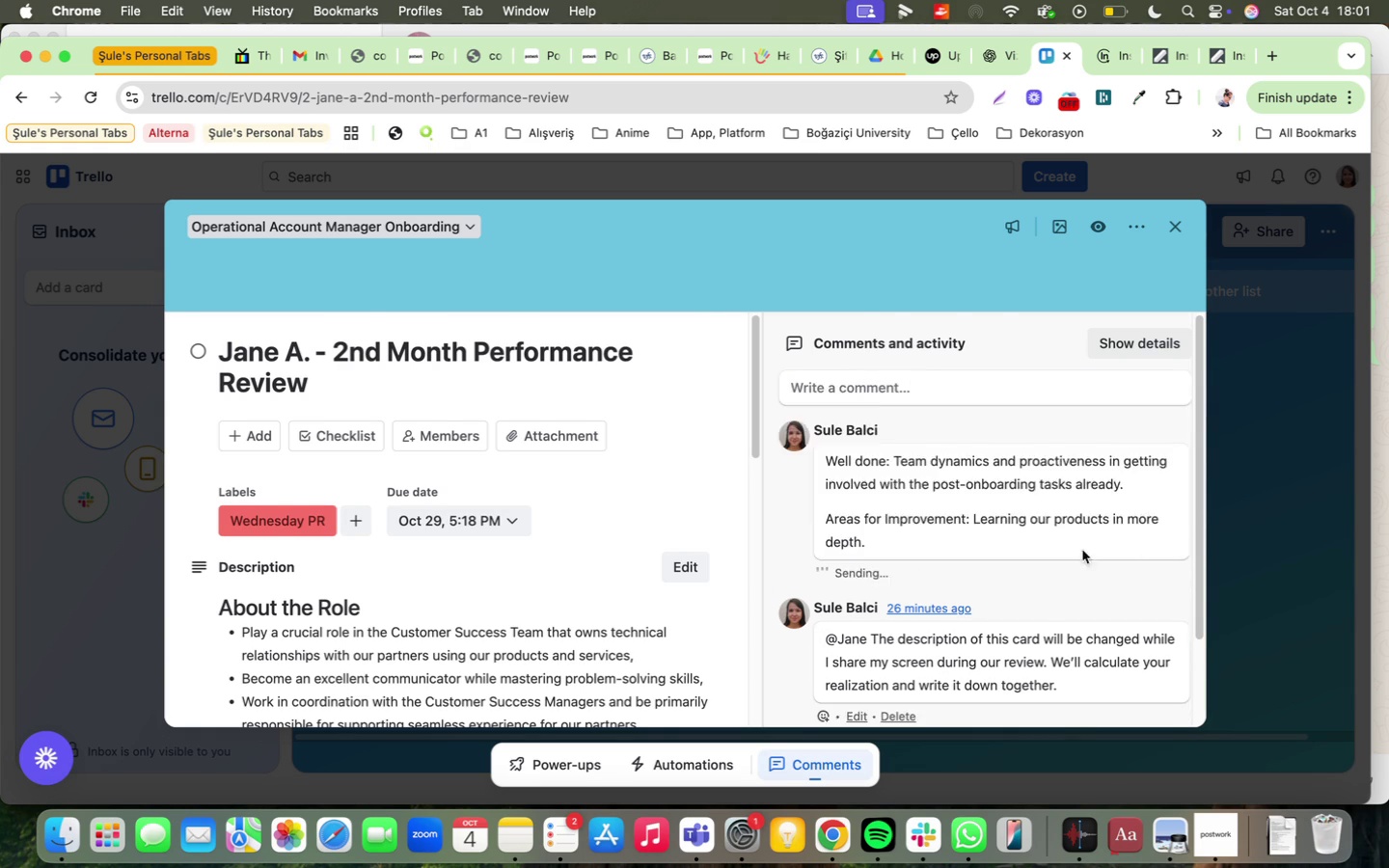 
double_click([1214, 534])
 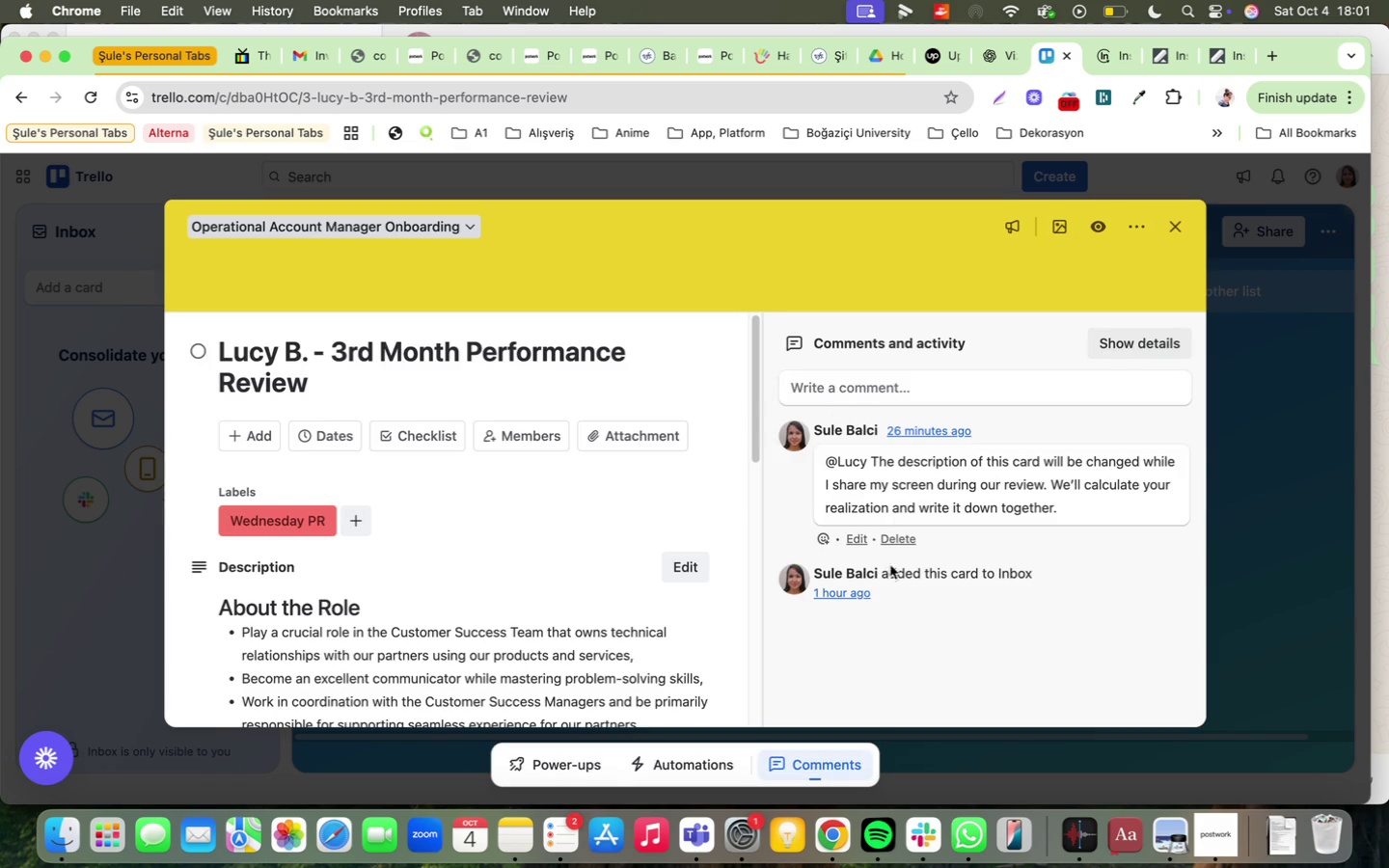 
left_click([839, 388])
 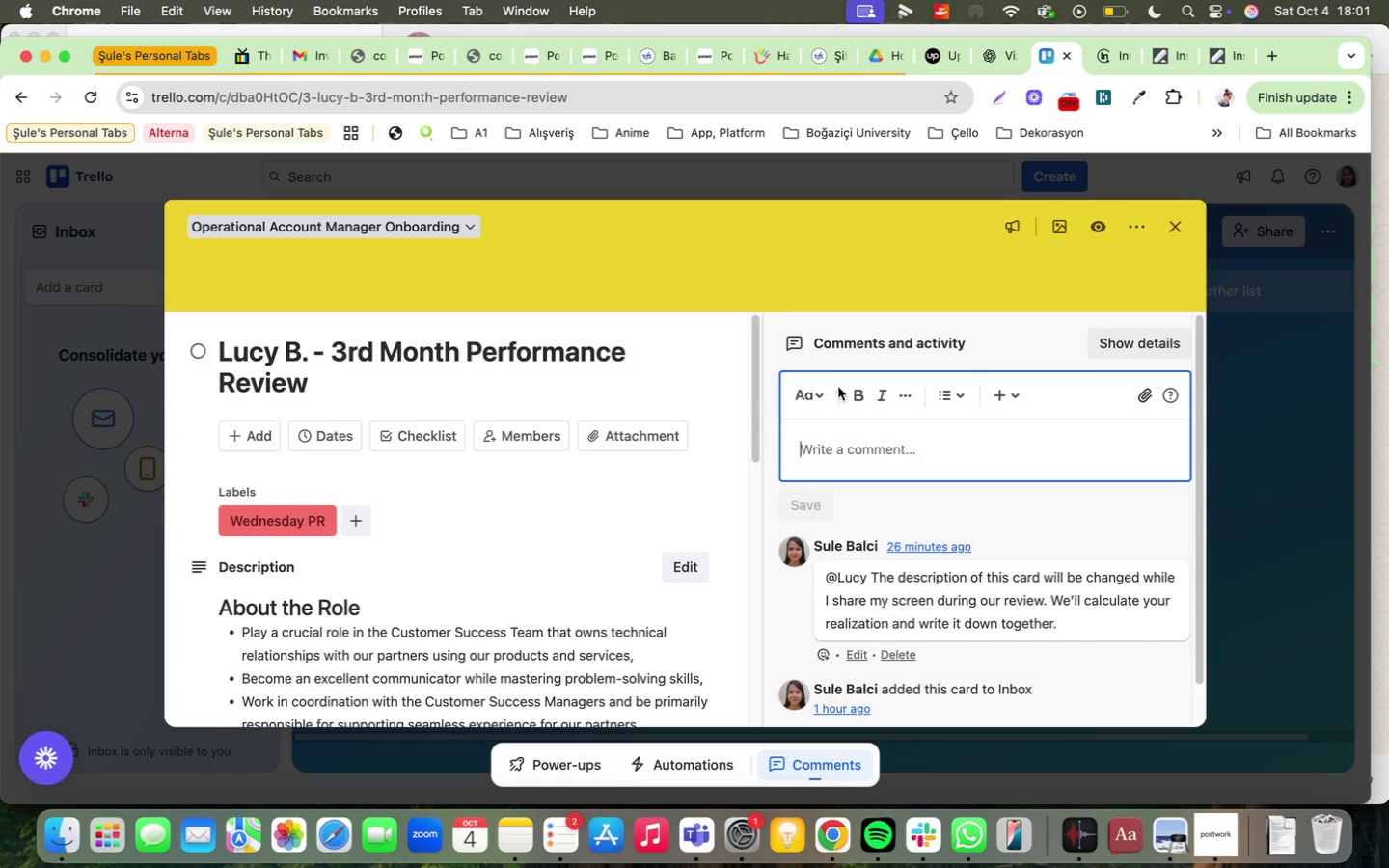 
key(Meta+CommandLeft)
 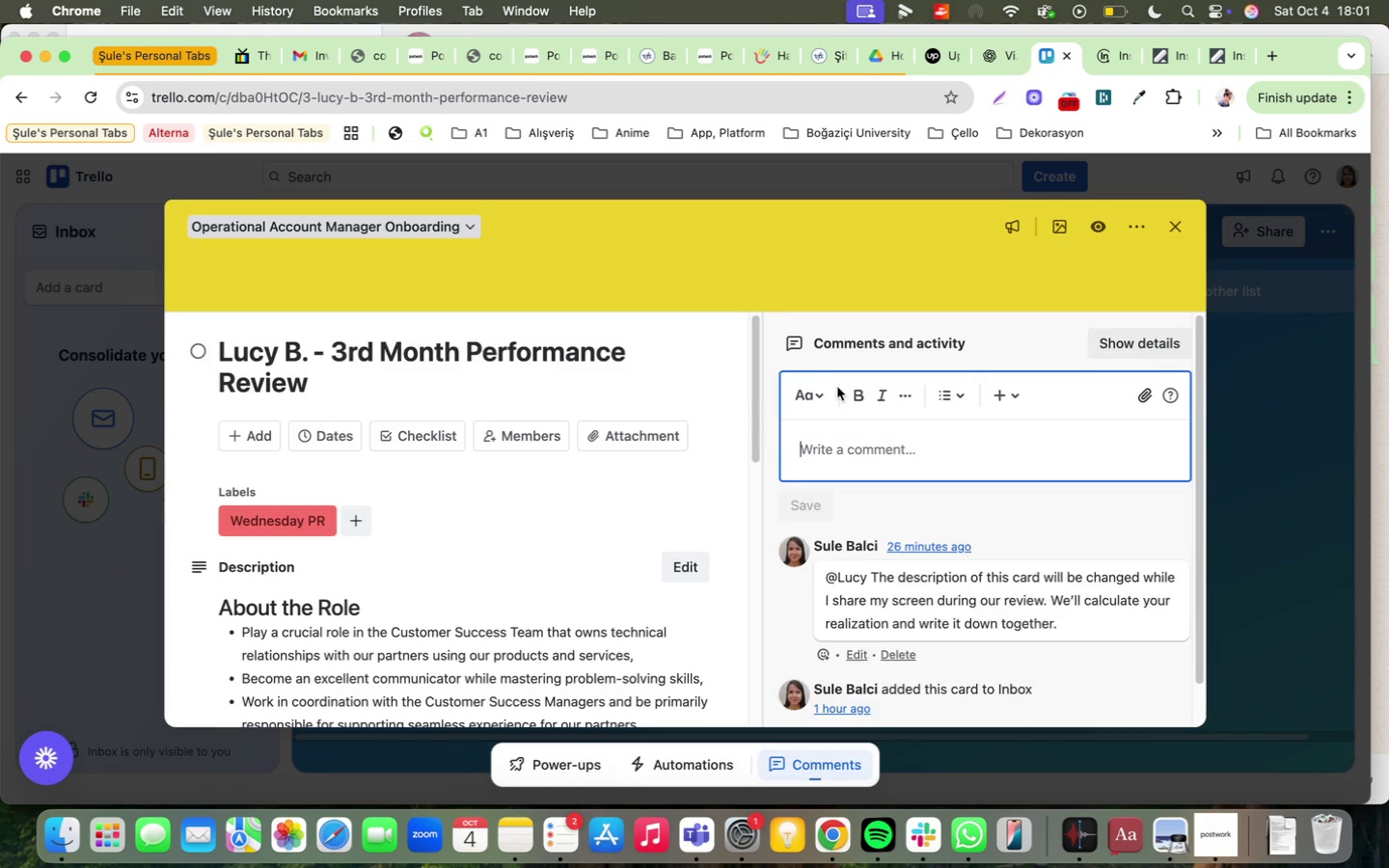 
key(Meta+V)
 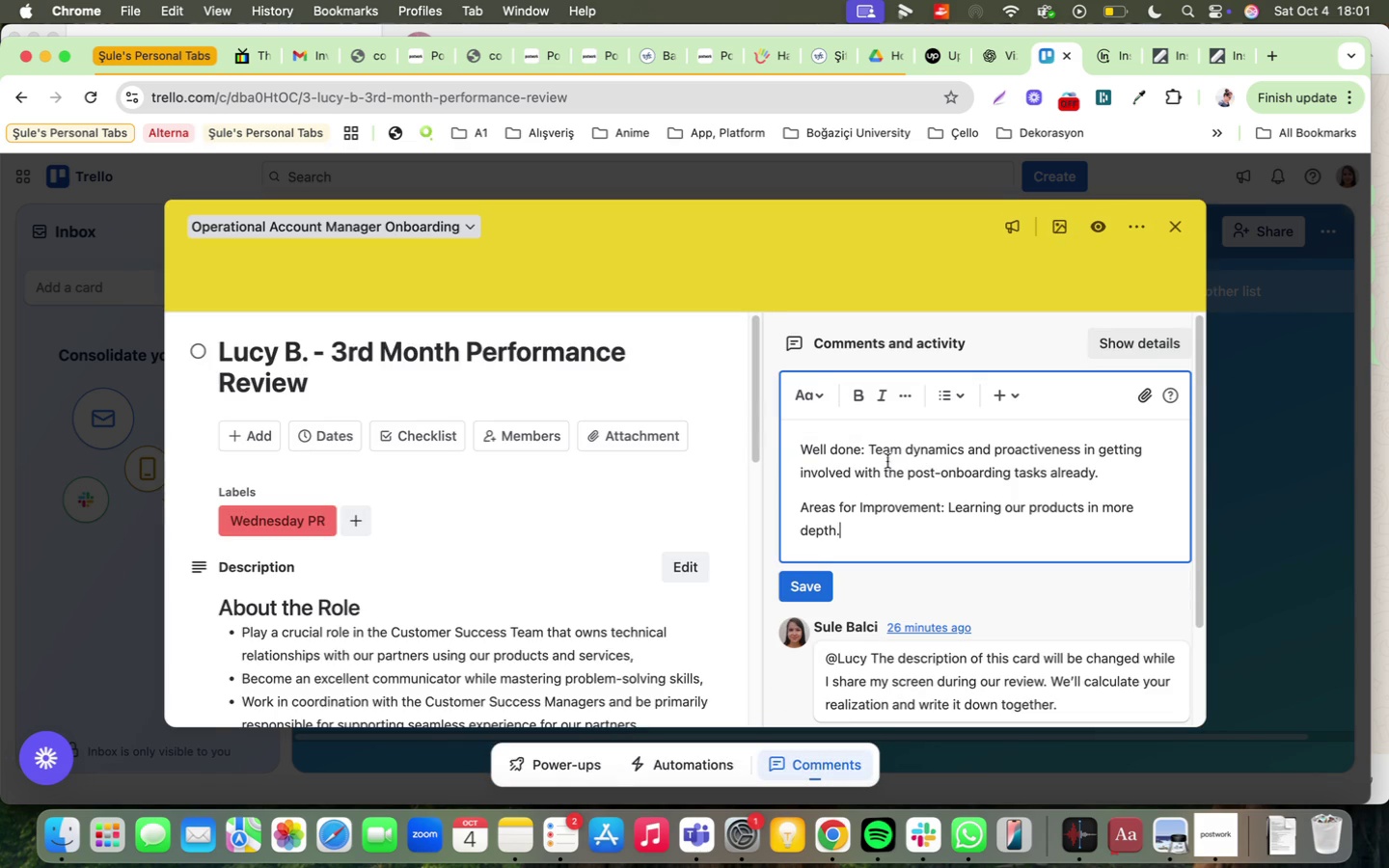 
left_click([908, 532])
 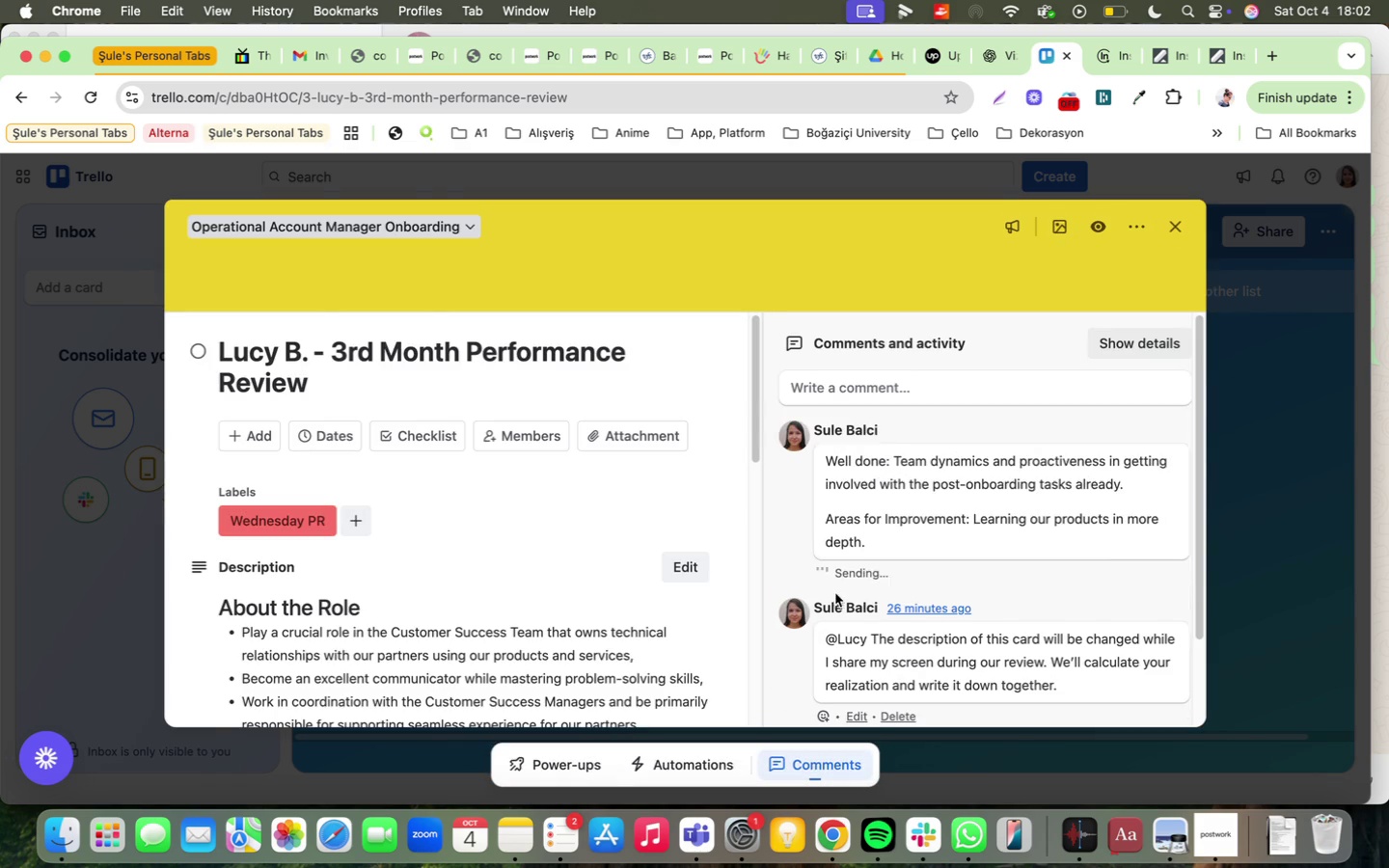 
double_click([1164, 534])
 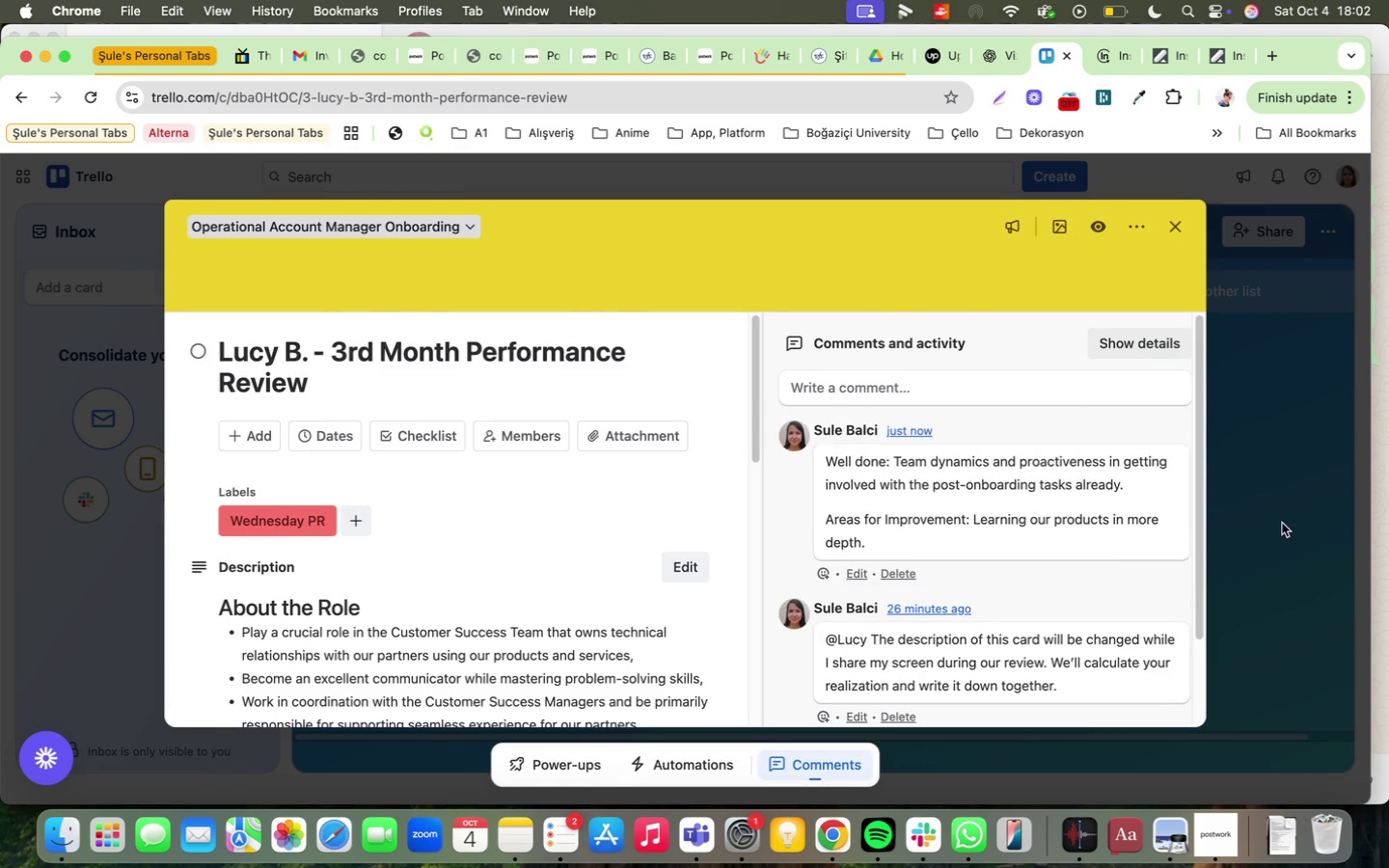 
triple_click([1282, 523])
 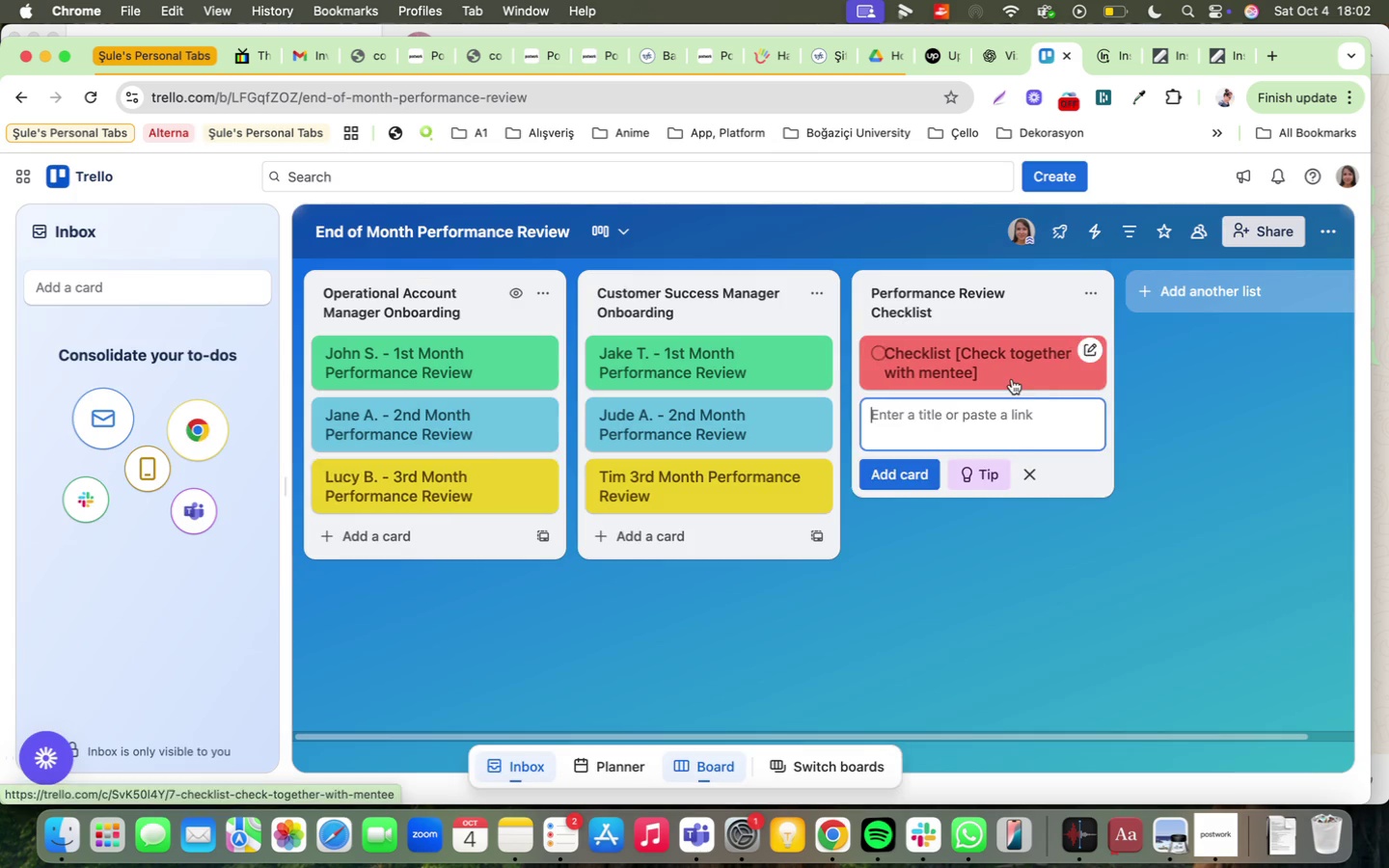 
left_click([1012, 366])
 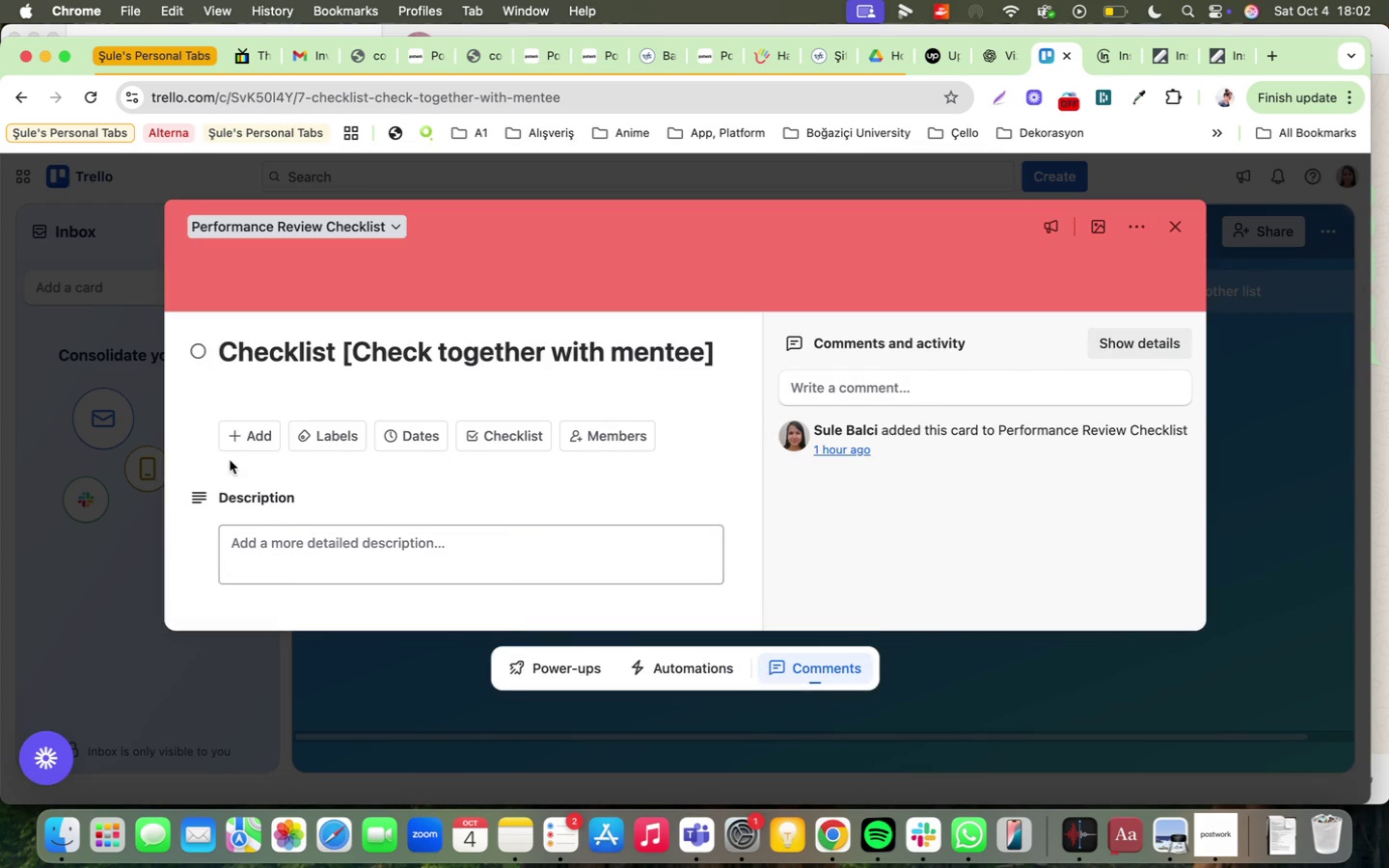 
left_click([255, 429])
 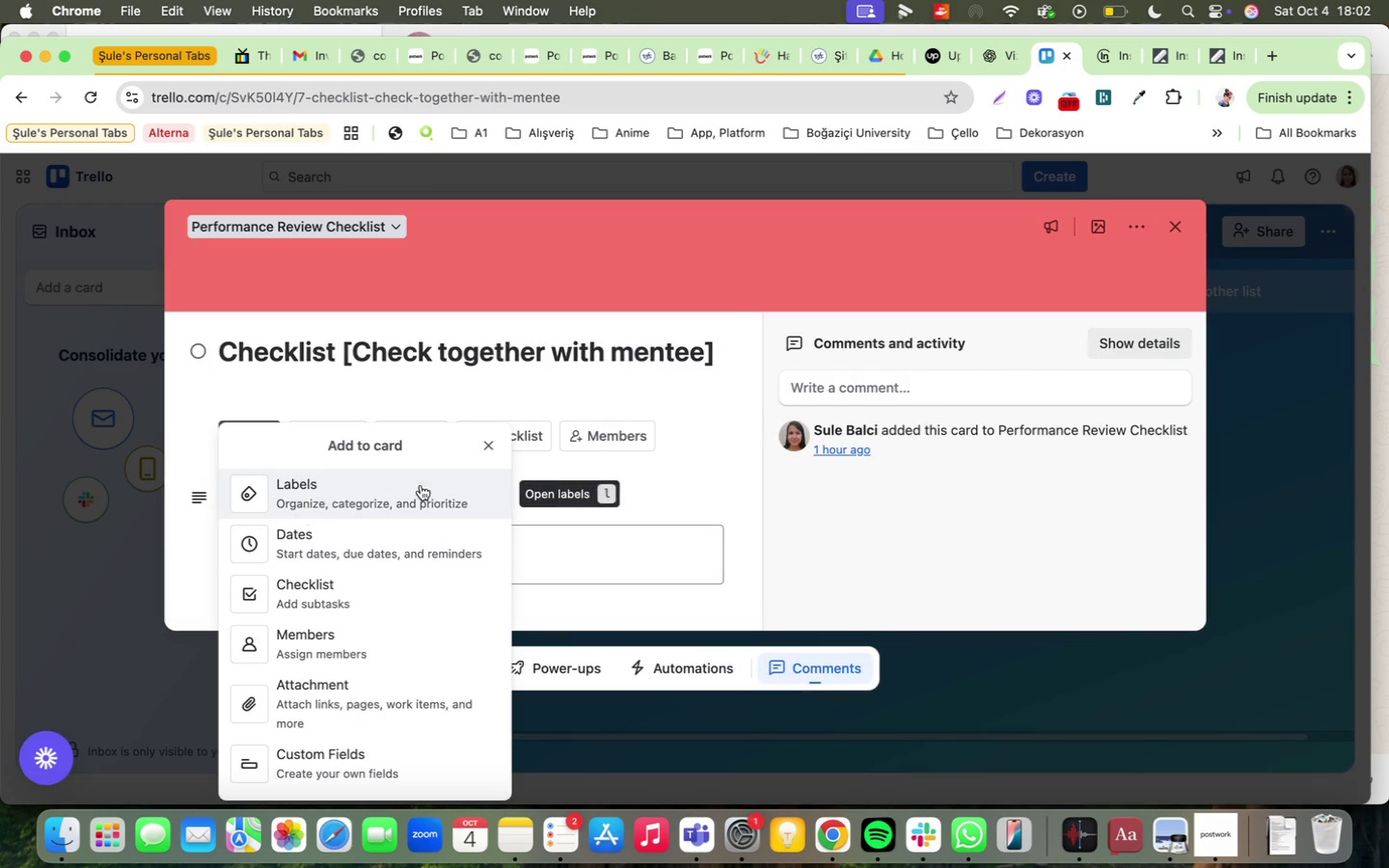 
left_click([531, 430])
 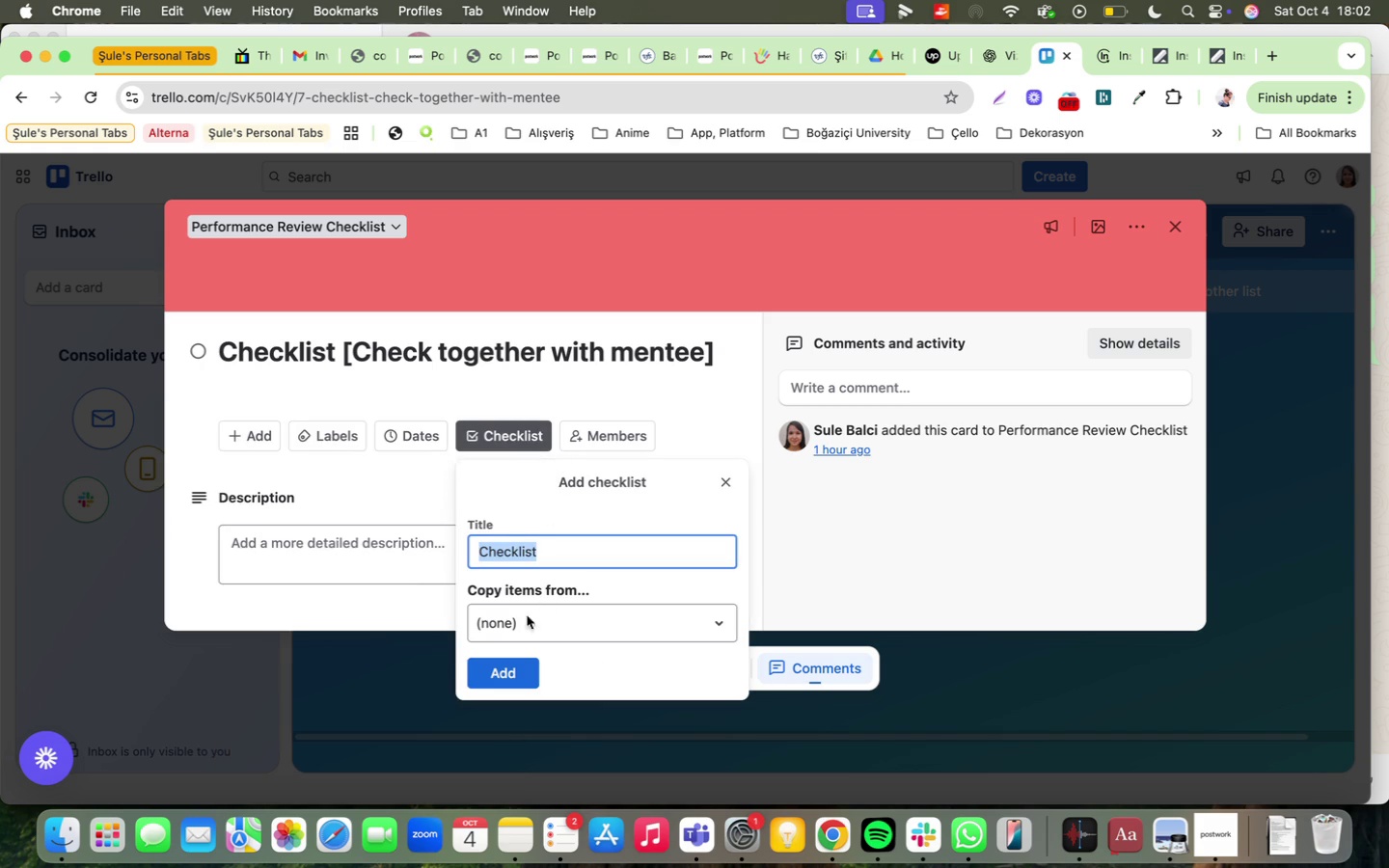 
left_click([516, 629])
 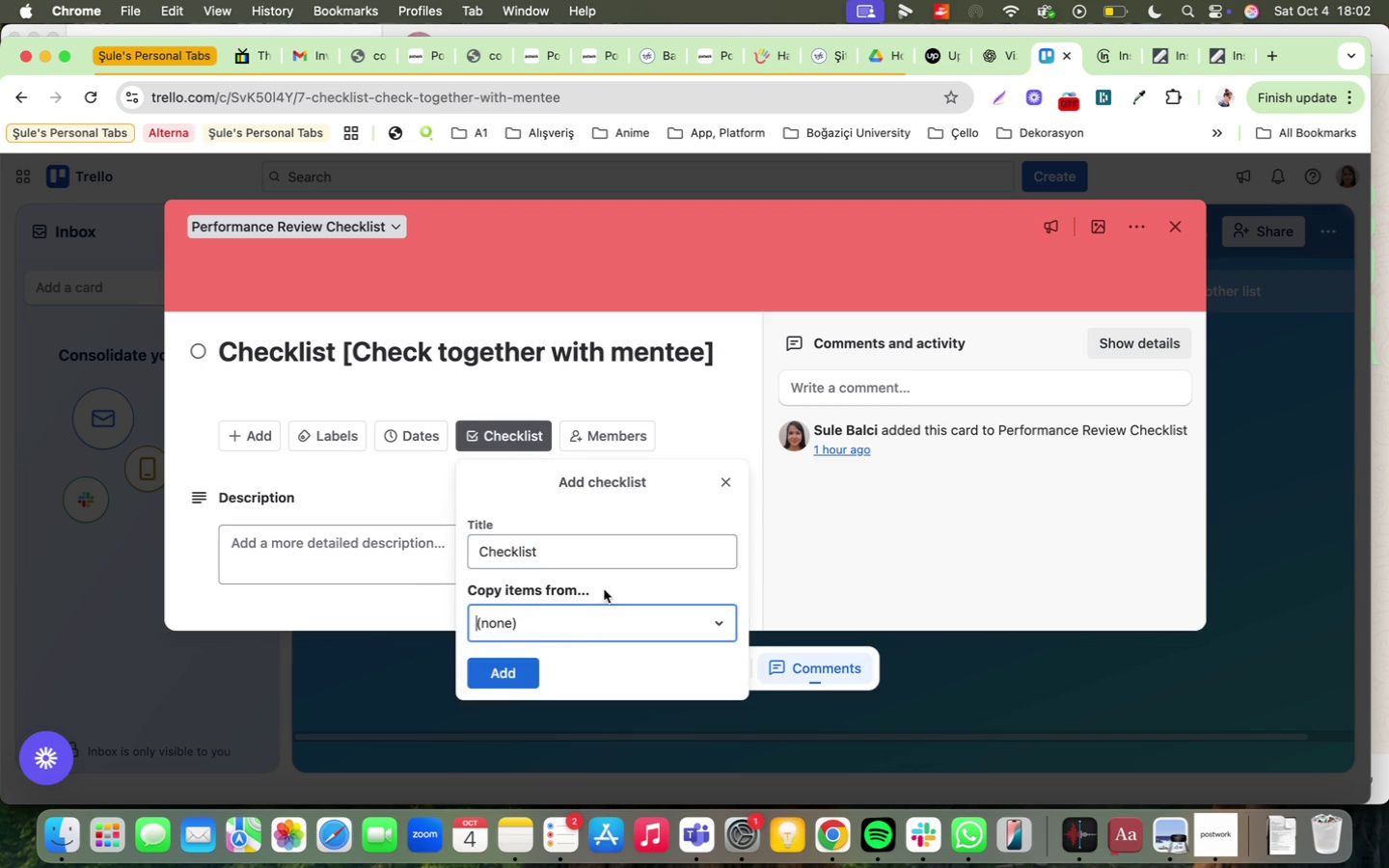 
double_click([499, 673])
 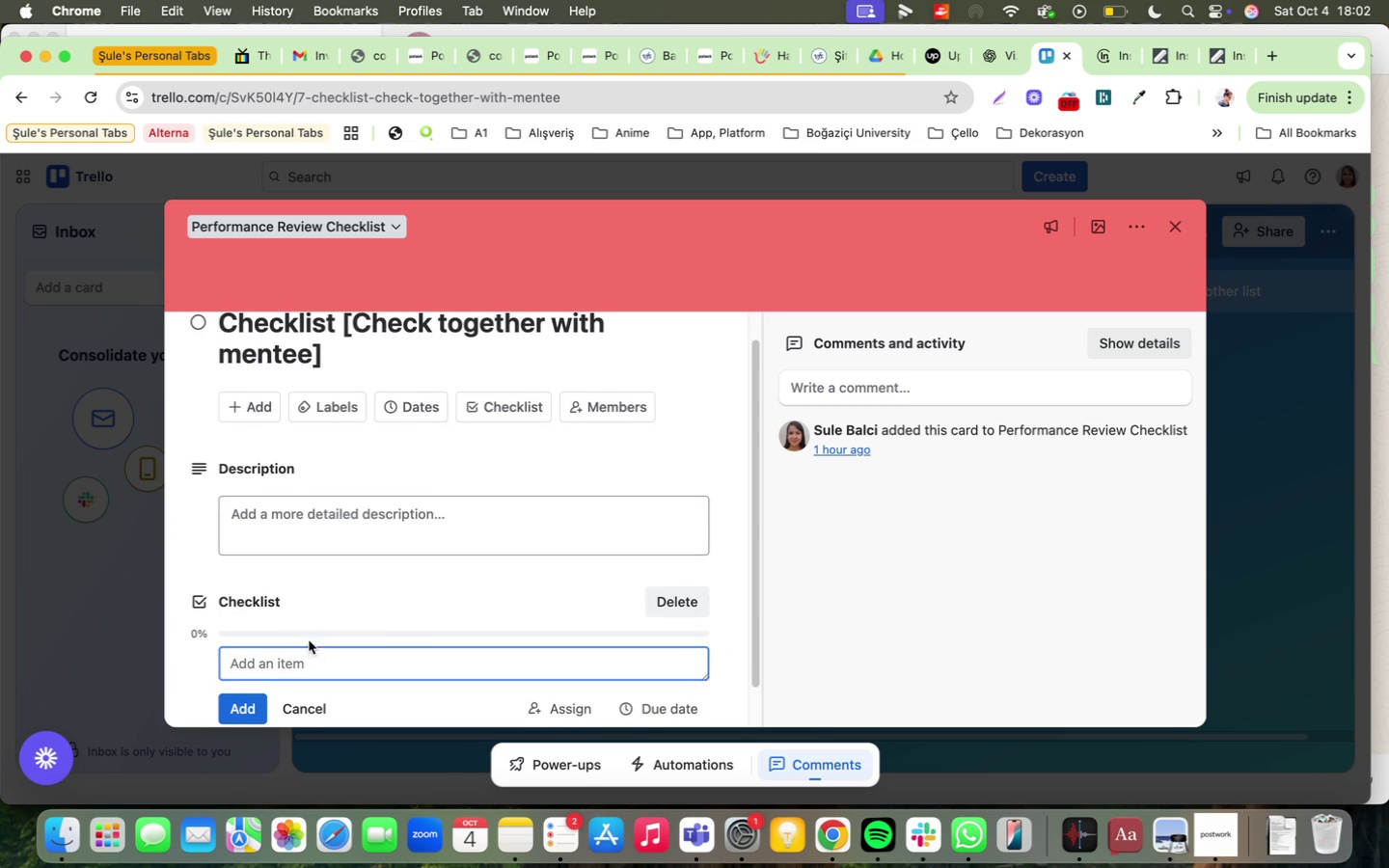 
type(Went over each 'nd'v)
key(Backspace)
key(Backspace)
key(Backspace)
key(Backspace)
key(Backspace)
key(Backspace)
key(Backspace)
key(Backspace)
key(Backspace)
key(Backspace)
type(the car)
key(Backspace)
key(Backspace)
key(Backspace)
type(asdsd')
key(Backspace)
key(Backspace)
key(Backspace)
key(Backspace)
type(s'gned )
key(Backspace)
key(Backspace)
key(Backspace)
key(Backspace)
key(Backspace)
key(Backspace)
key(Backspace)
key(Backspace)
key(Backspace)
type(respect've card and calcuylate)
key(Backspace)
key(Backspace)
key(Backspace)
key(Backspace)
key(Backspace)
type(lated the KPIS)
key(Backspace)
type( r)
key(Backspace)
type(rre)
key(Backspace)
key(Backspace)
type(eal'ze)
key(Backspace)
type(at;'on)
key(Backspace)
key(Backspace)
key(Backspace)
key(Backspace)
type(;on)
key(Backspace)
key(Backspace)
key(Backspace)
type('on)
 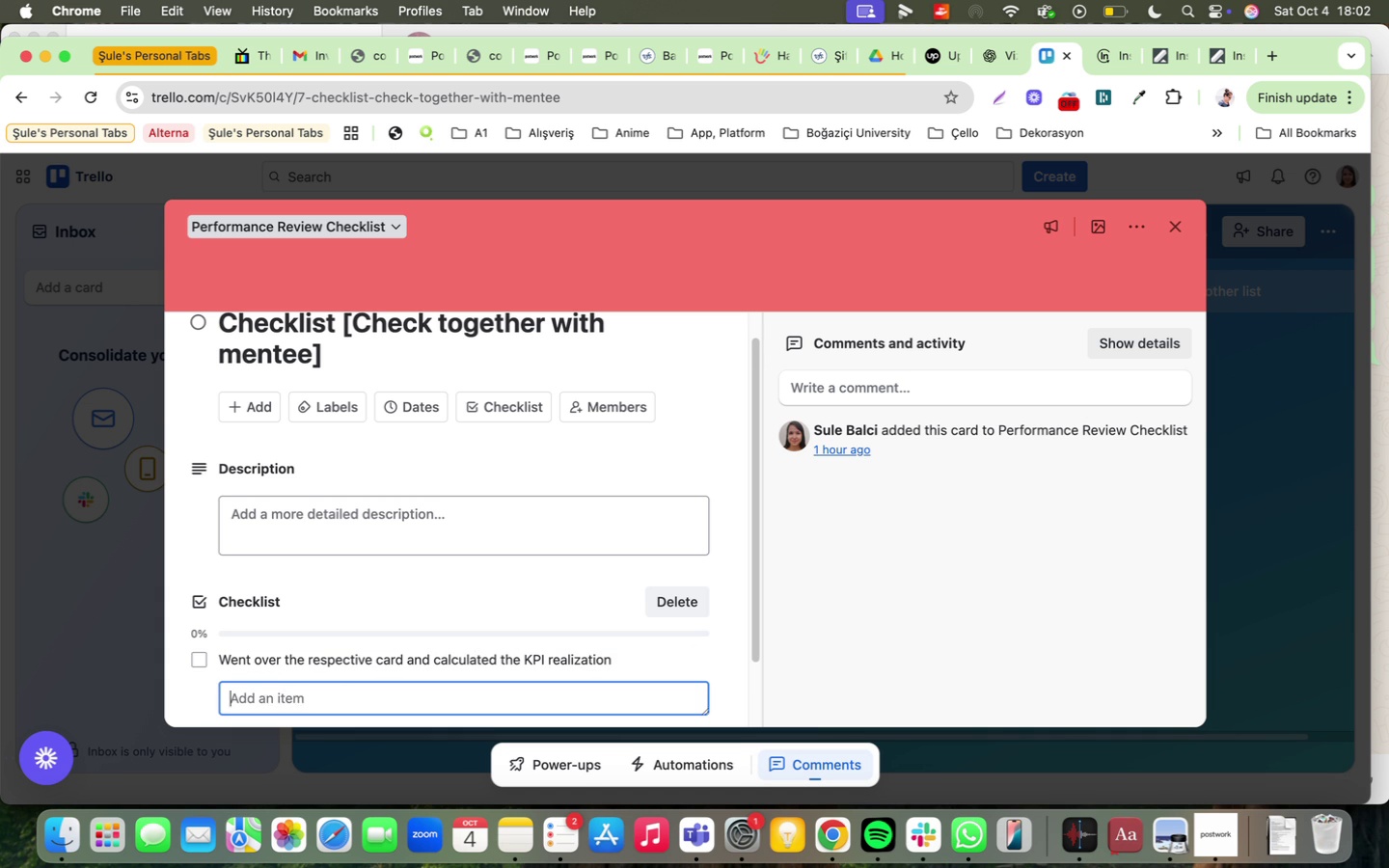 
key(Enter)
 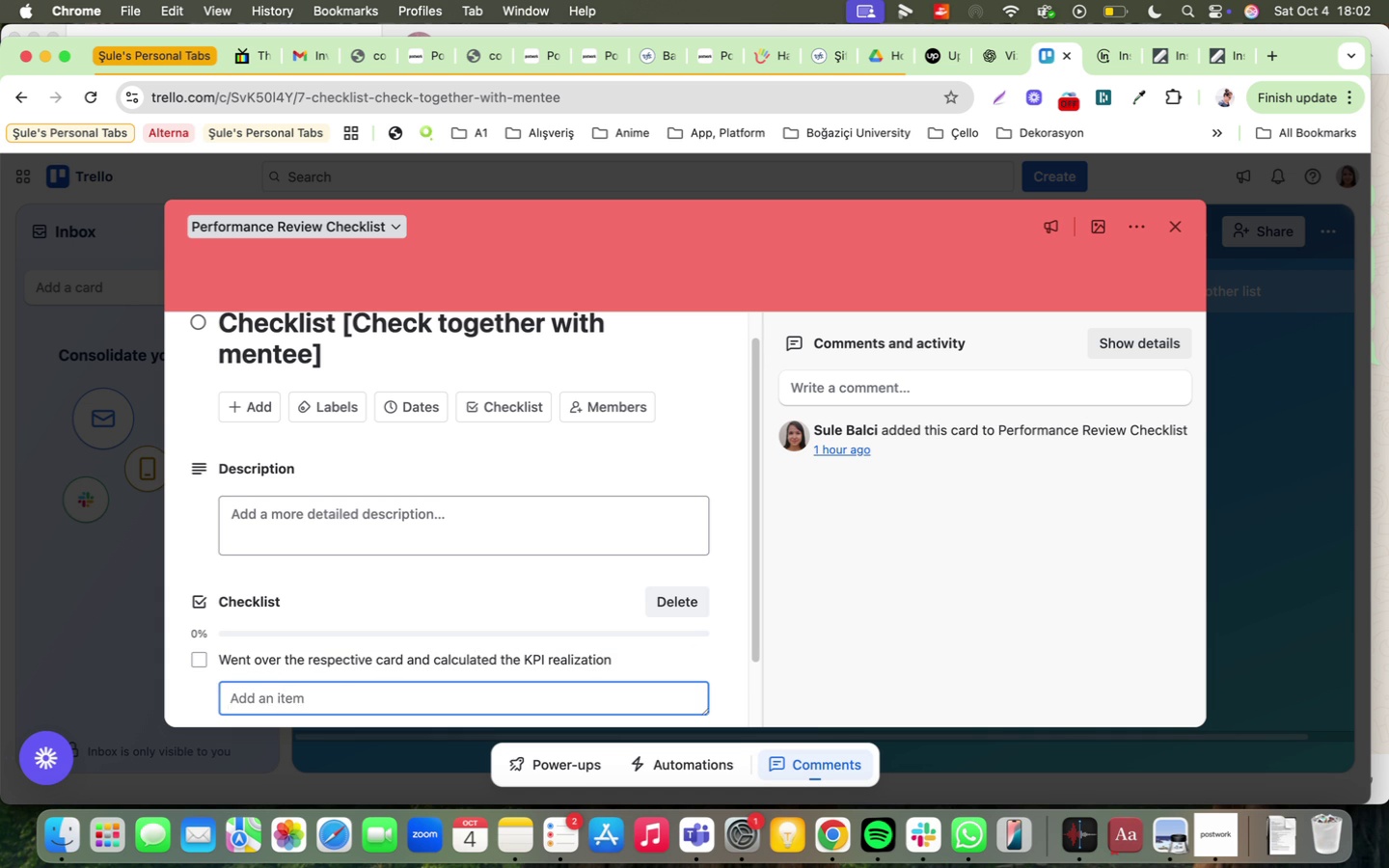 
type(Reported the kpi )
key(Backspace)
key(Backspace)
key(Backspace)
key(Backspace)
type(KPI sc ore )
key(Backspace)
key(Backspace)
key(Backspace)
key(Backspace)
key(Backspace)
type(ore on our HR software )
 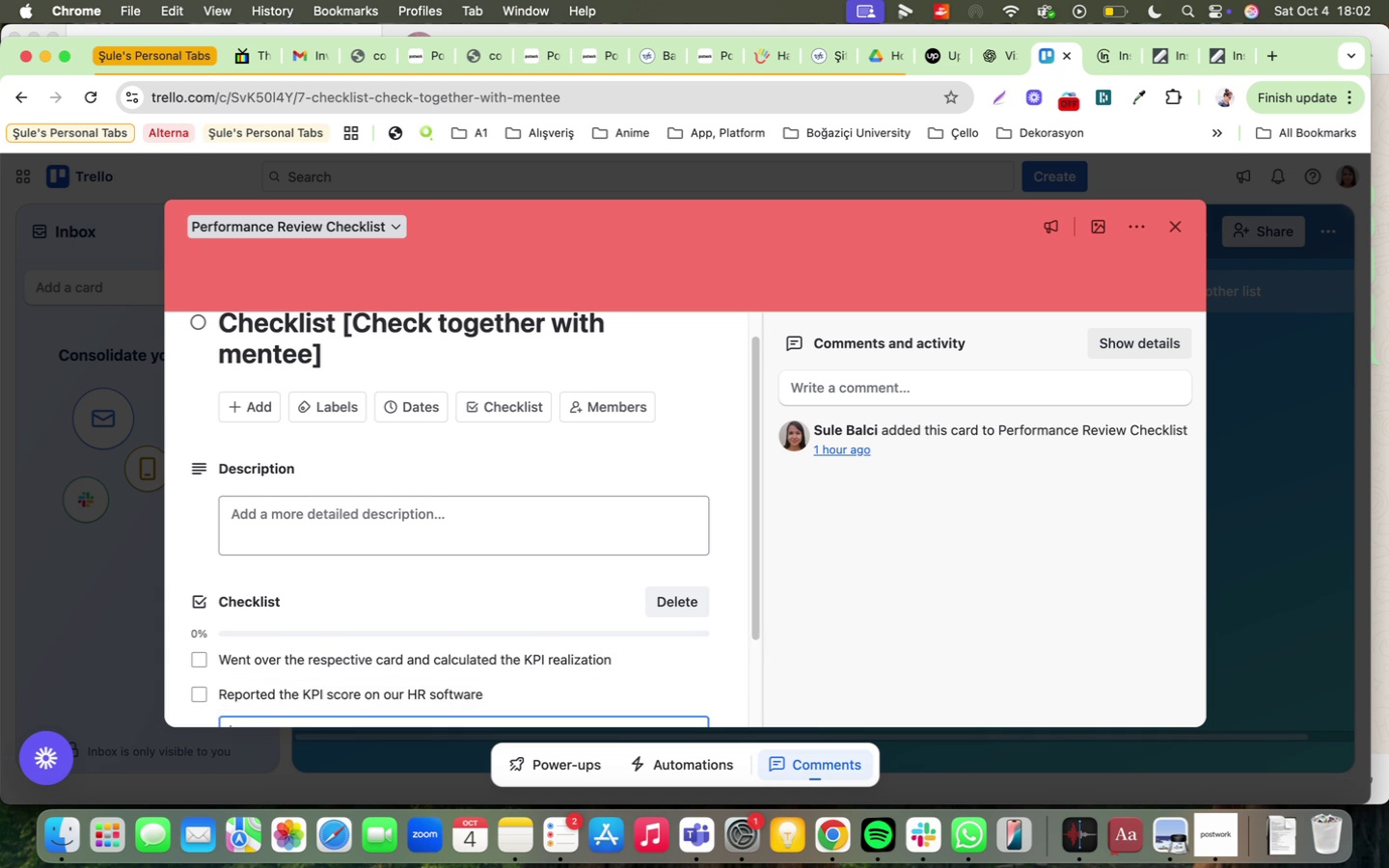 
key(Enter)
 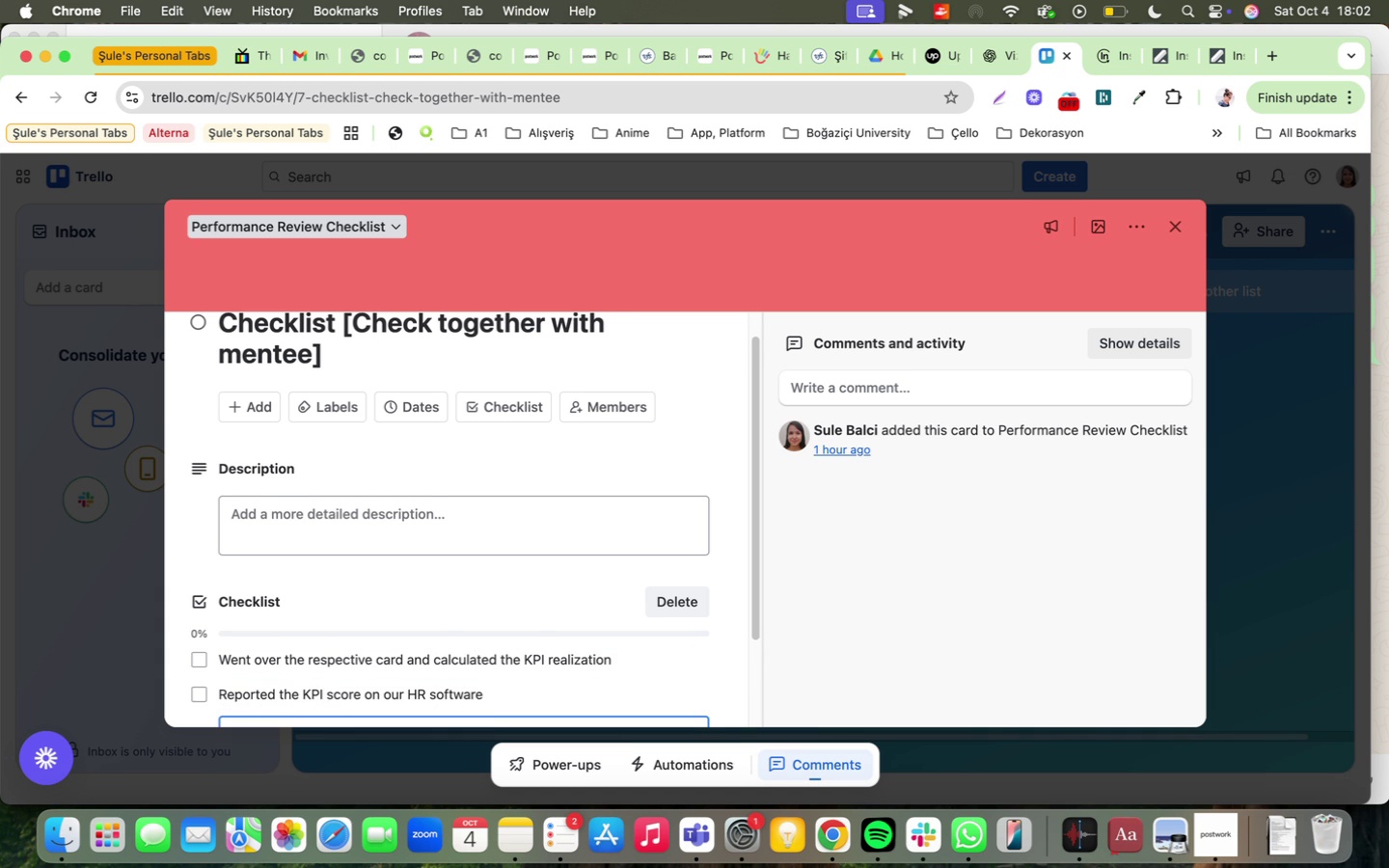 
type(Re)
key(Backspace)
key(Backspace)
type(Informed the prod)
key(Backspace)
key(Backspace)
key(Backspace)
key(Backspace)
key(Backspace)
key(Backspace)
key(Backspace)
key(Backspace)
type(on the progreess )
key(Backspace)
key(Backspace)
key(Backspace)
key(Backspace)
key(Backspace)
type(ess)